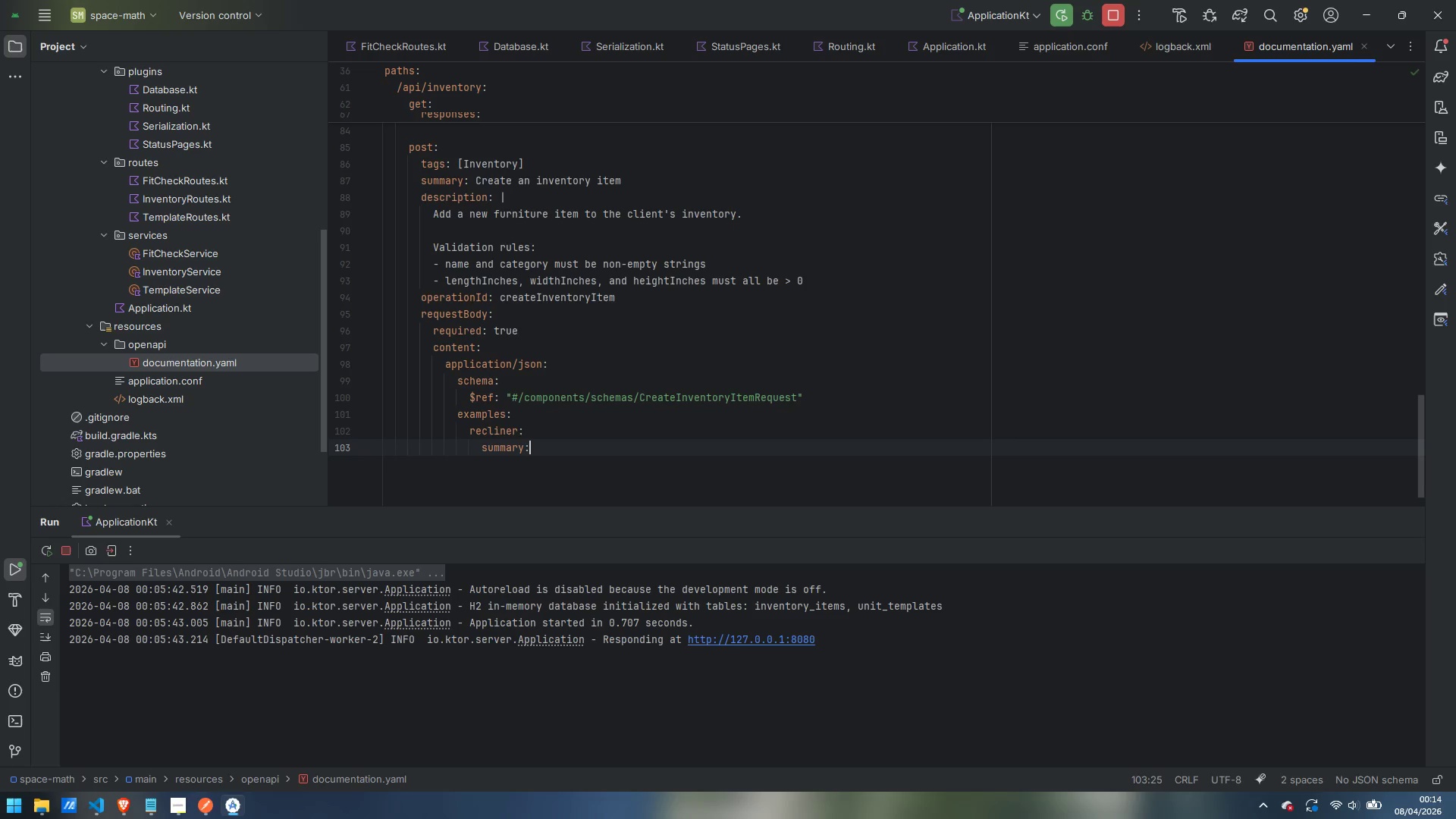 
key(Enter)
 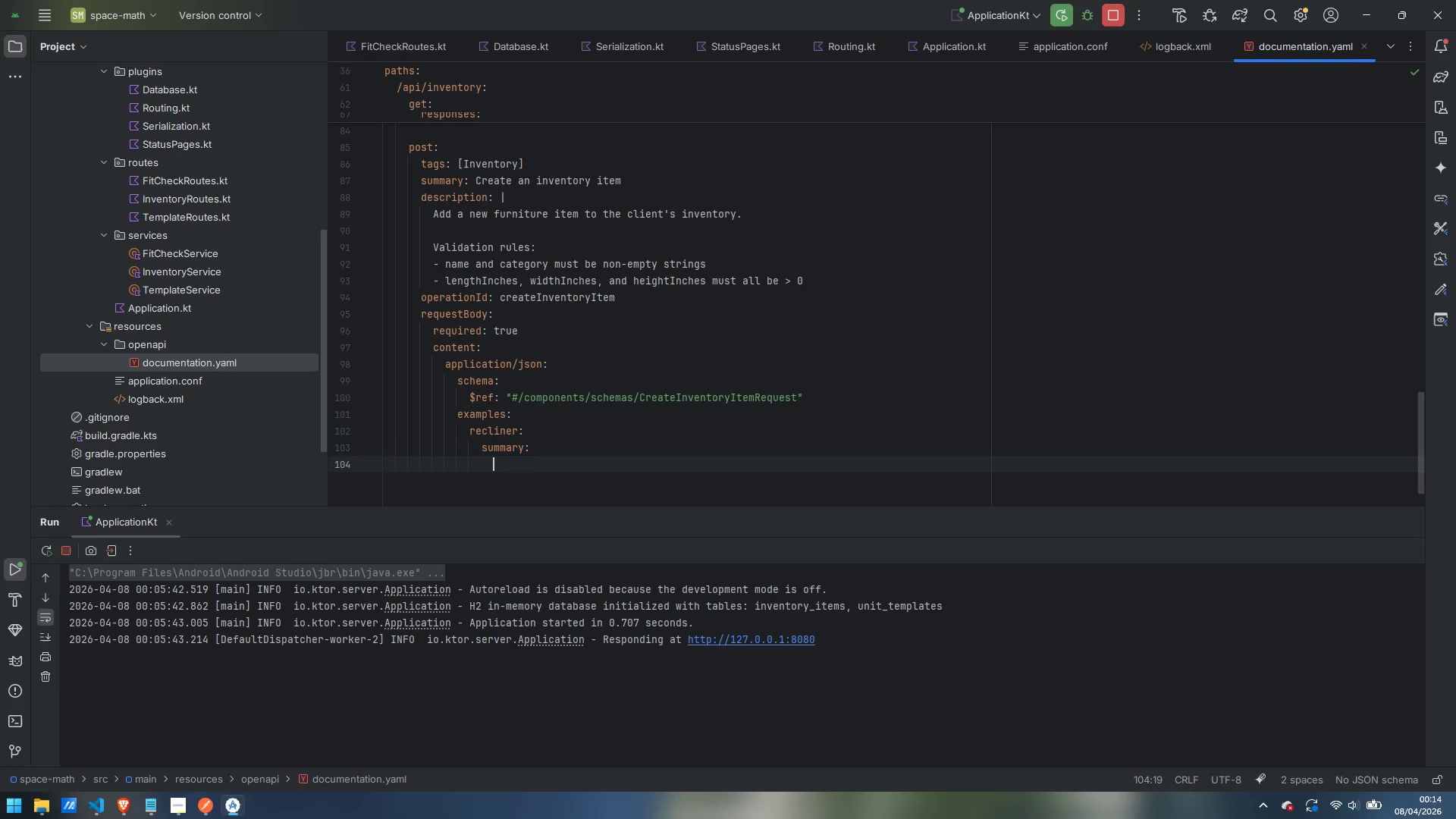 
key(Control+Z)
 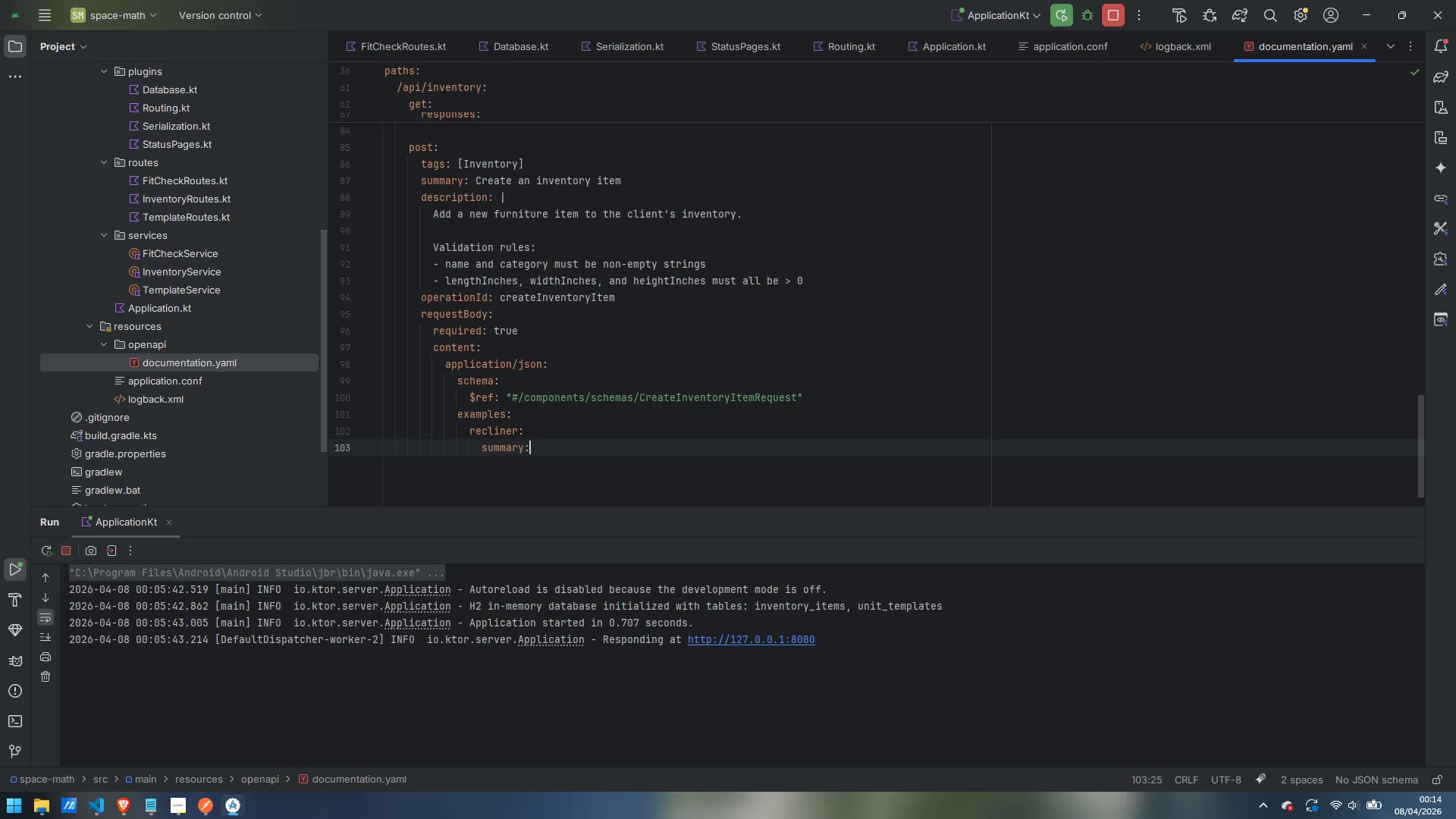 
key(Space)
 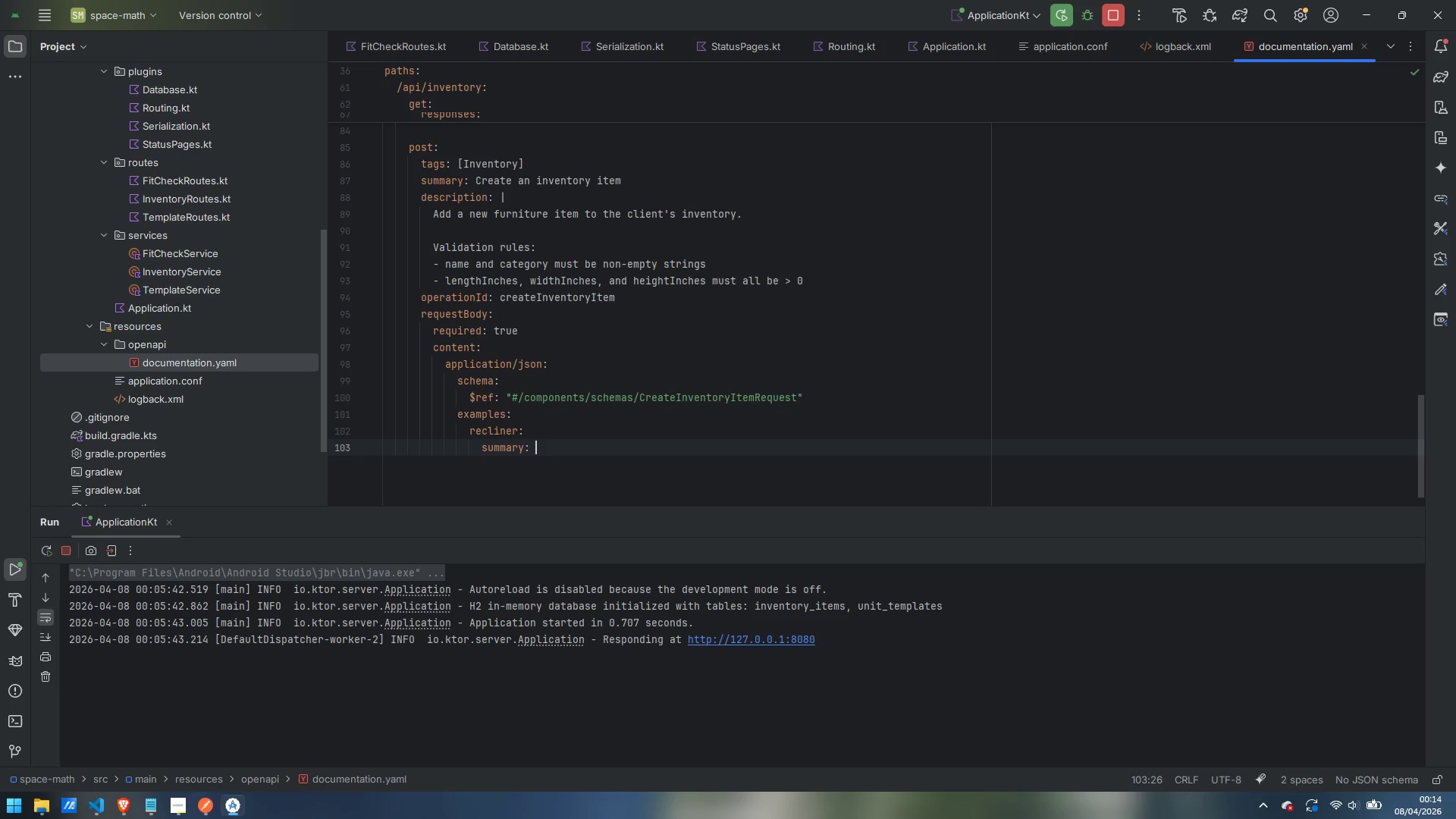 
wait(5.5)
 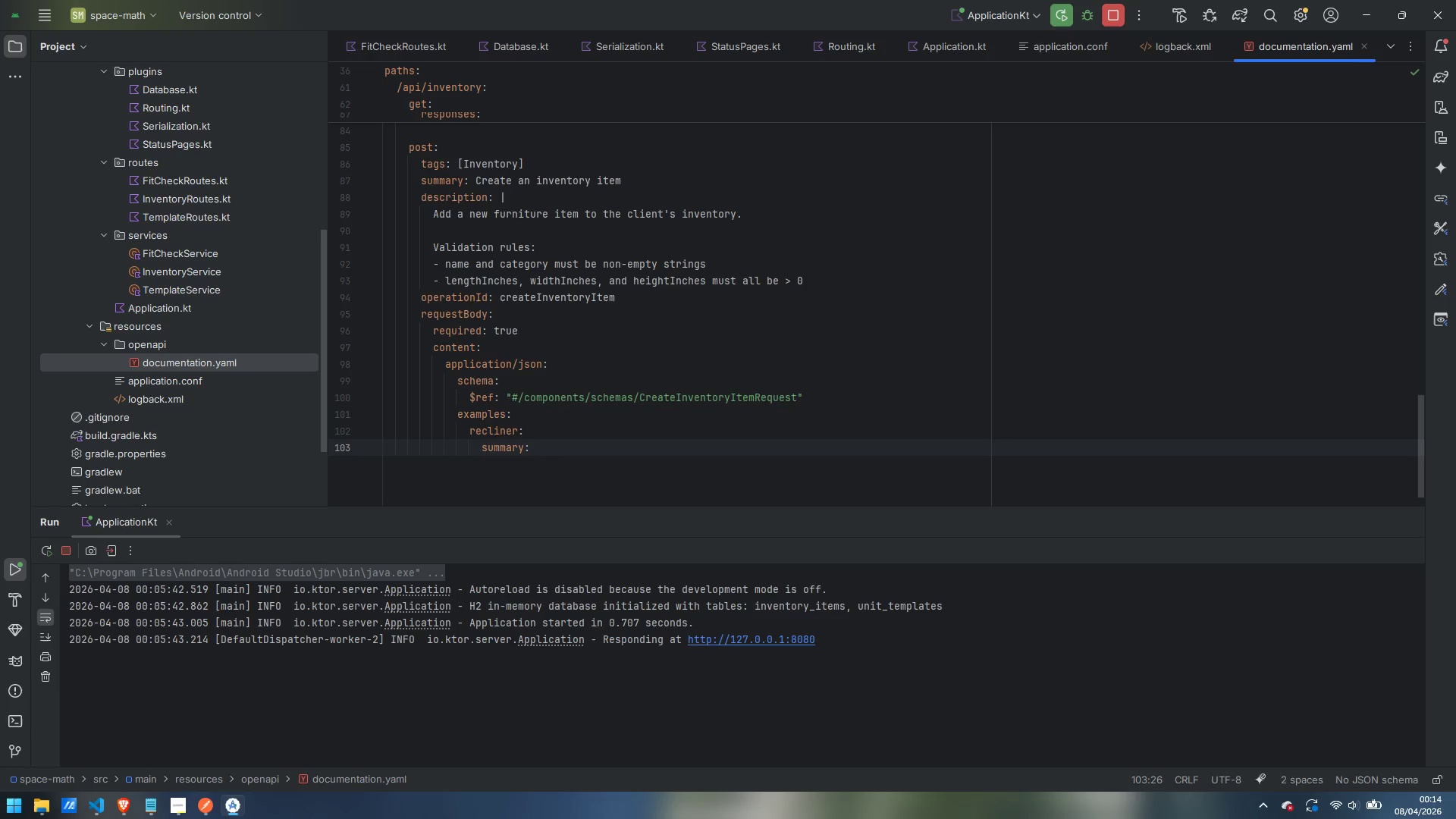 
type(Stanad)
key(Backspace)
key(Backspace)
type(dart)
key(Backspace)
type(d recliner)
 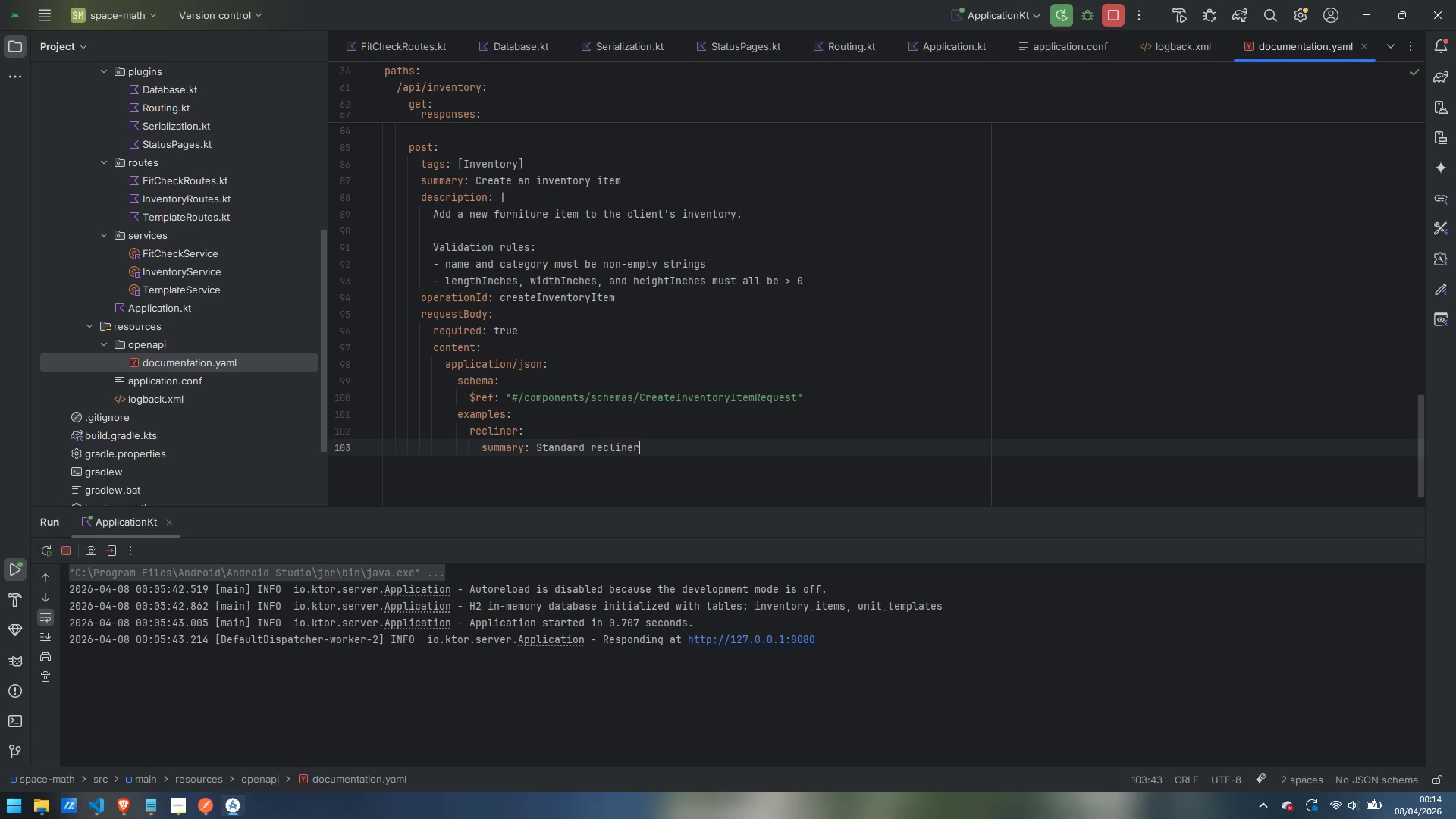 
key(Enter)
 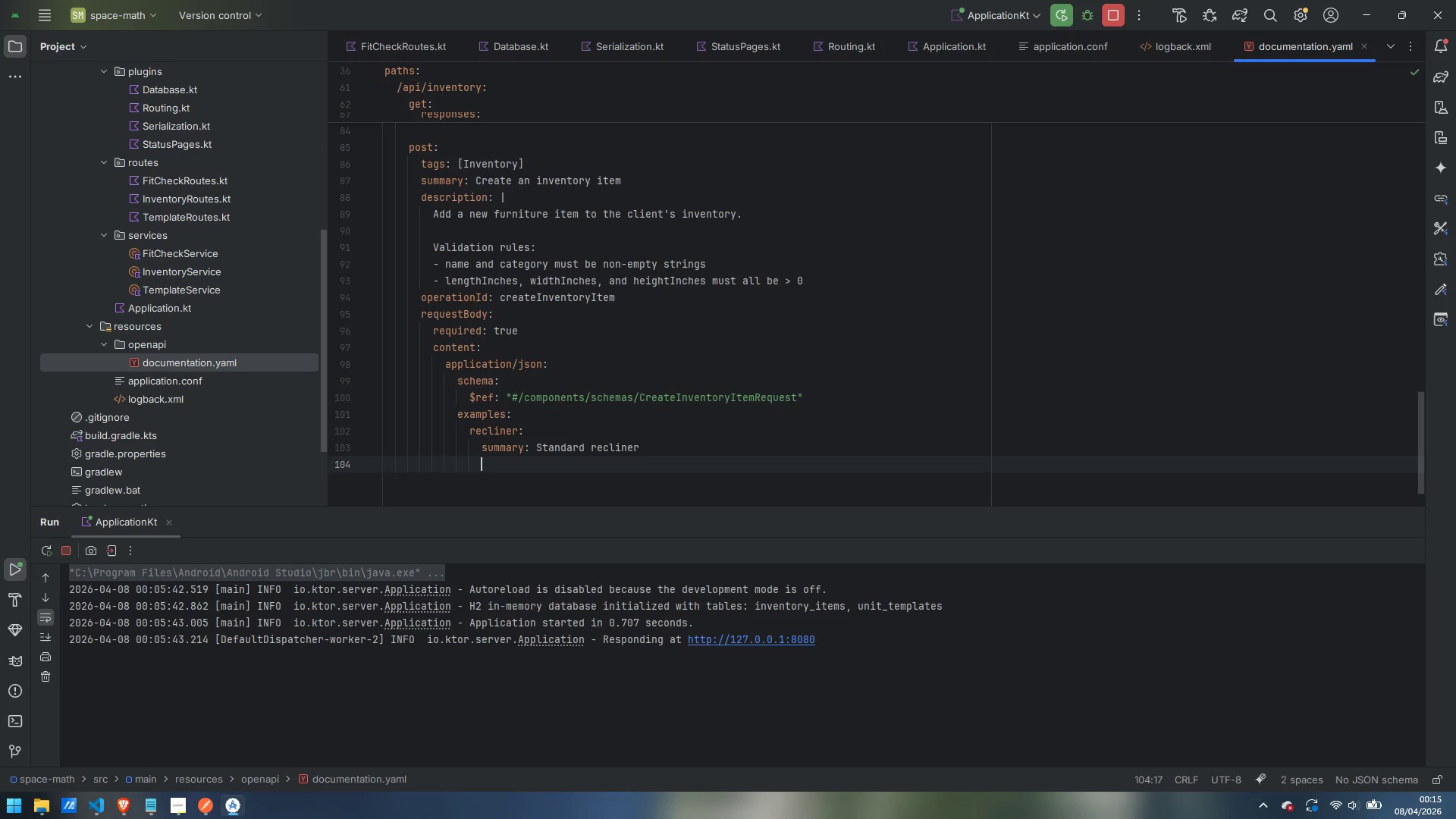 
wait(47.58)
 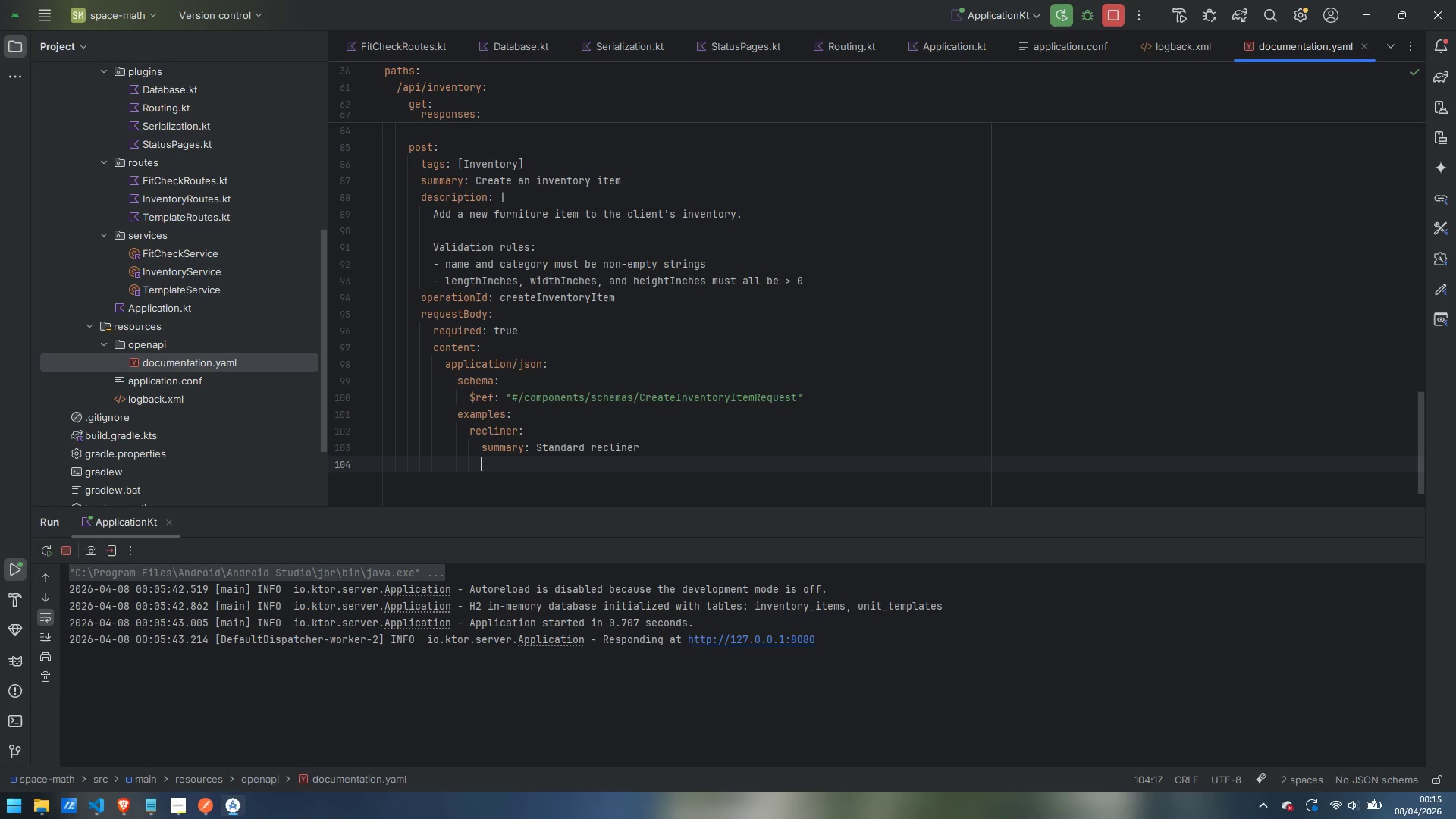 
scroll: coordinate [1039, 363], scroll_direction: down, amount: 3.0
 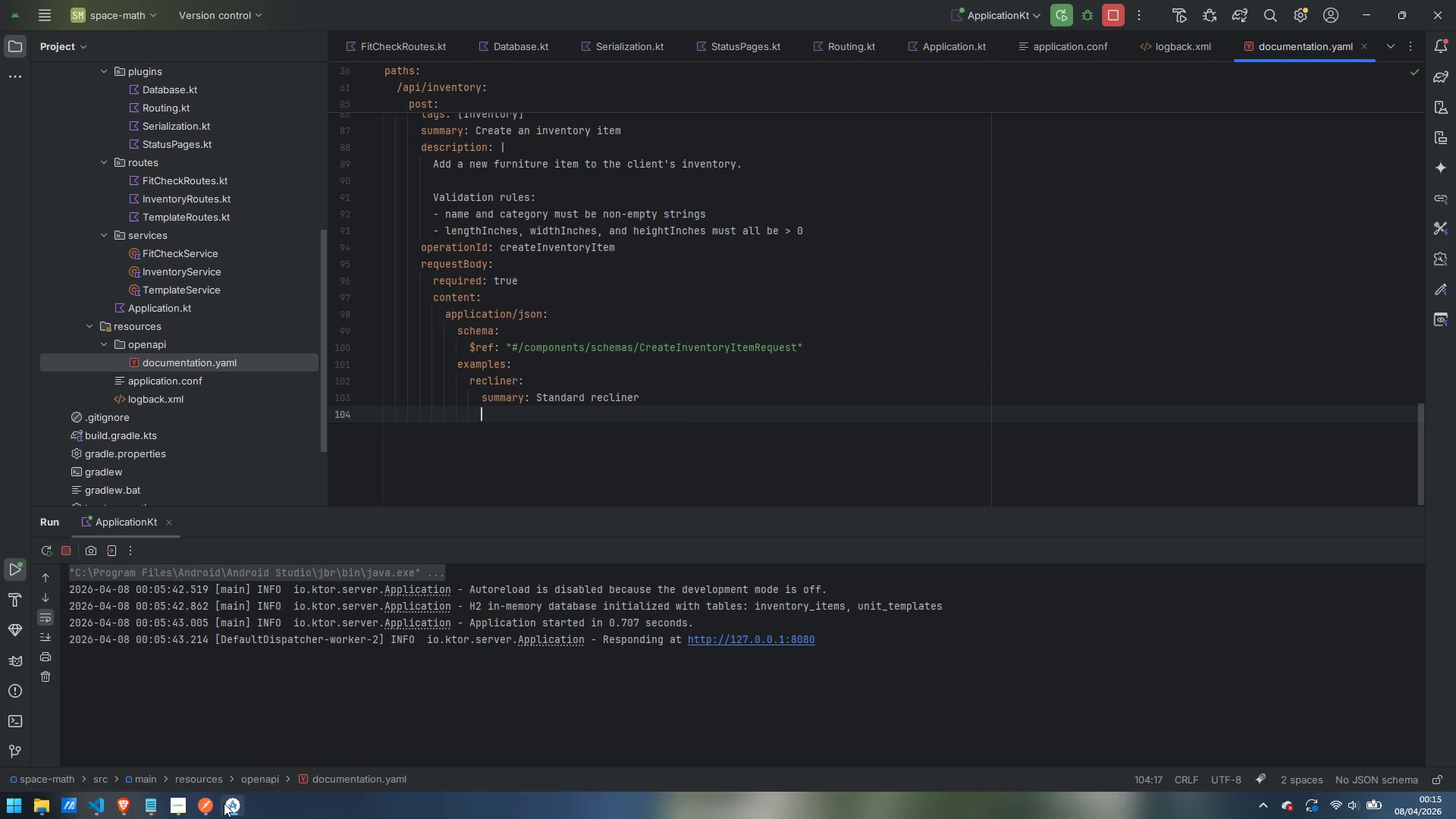 
left_click([185, 807])